 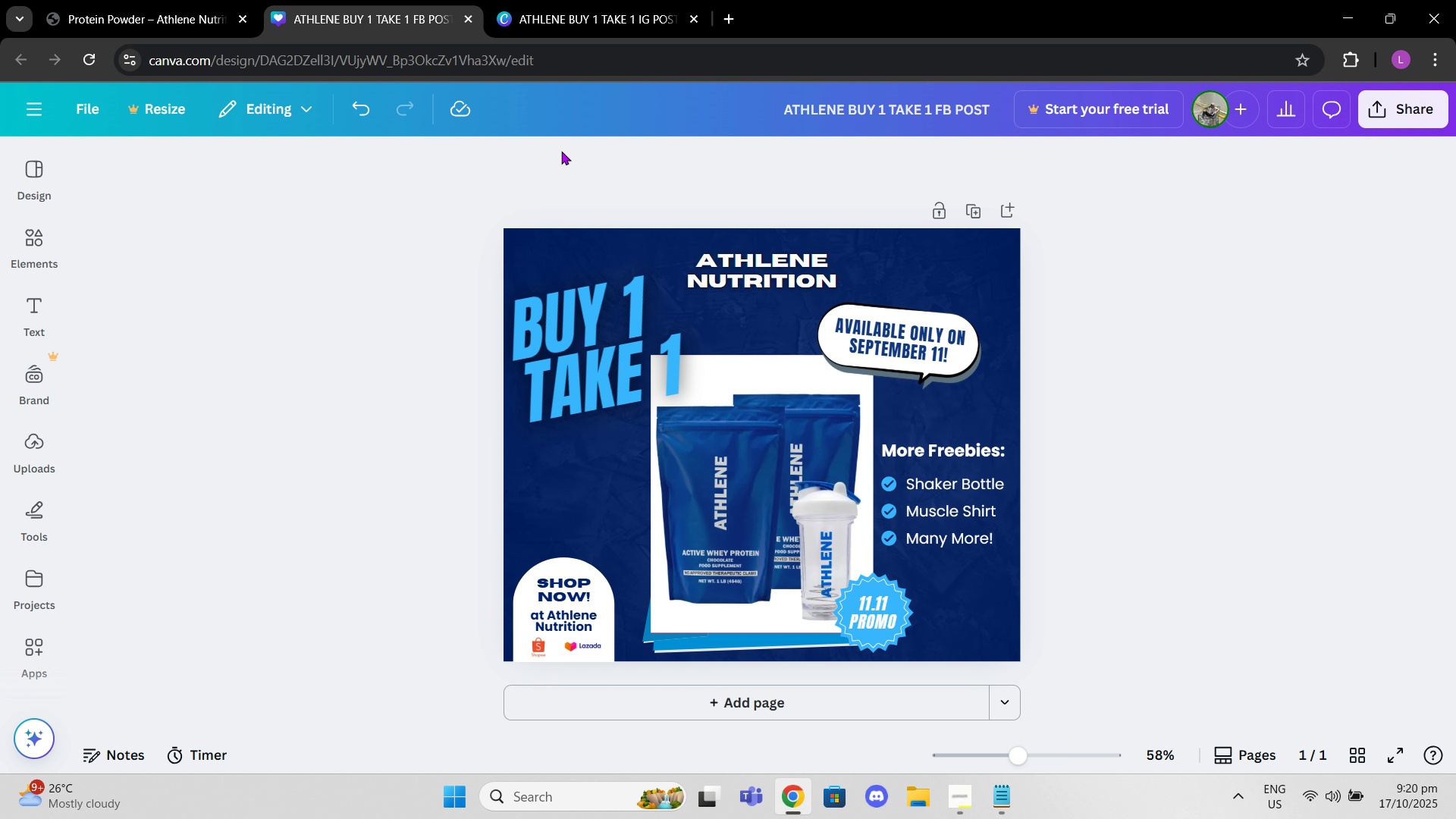 
scroll: coordinate [782, 420], scroll_direction: down, amount: 1.0
 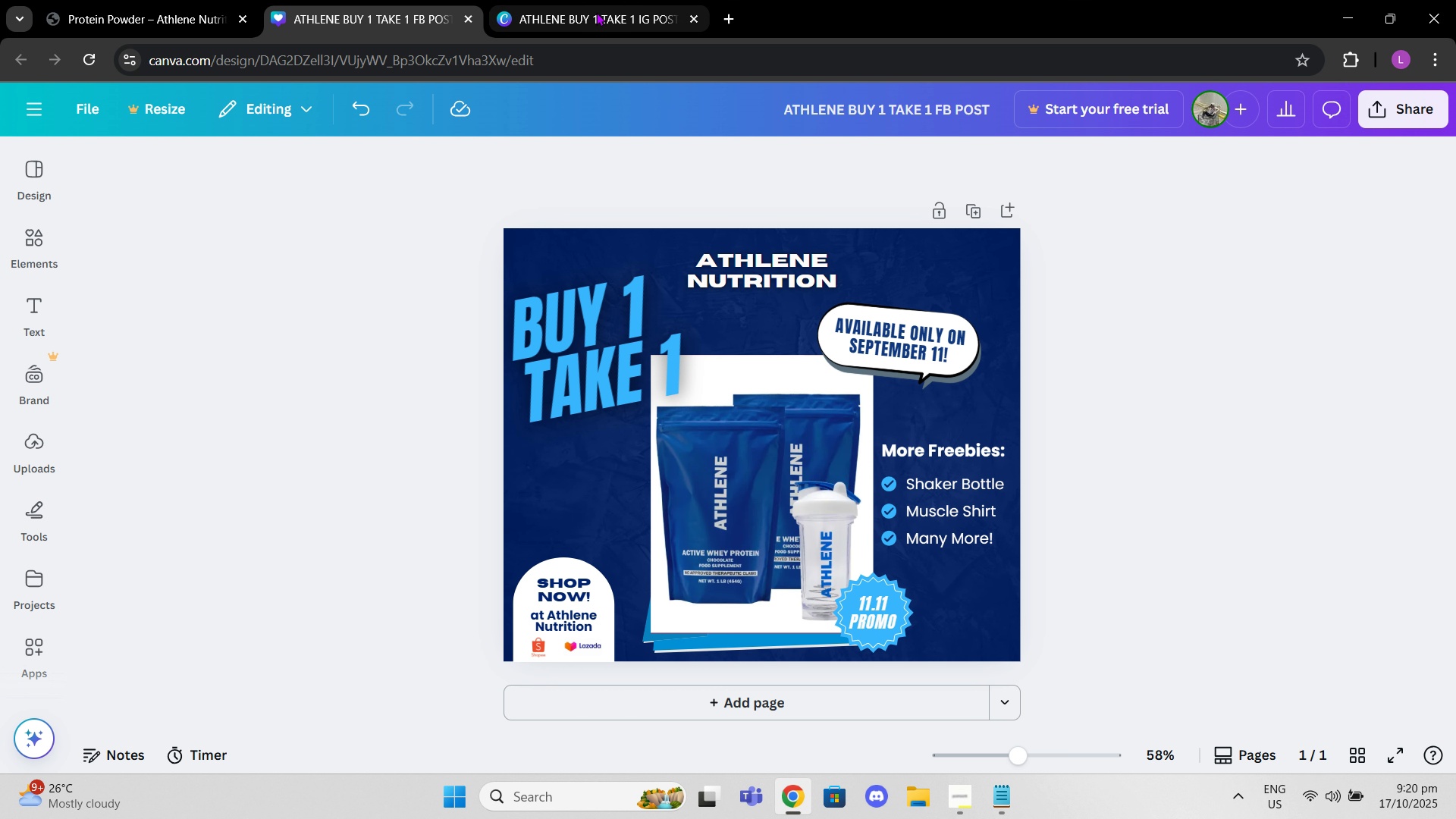 
left_click([586, 20])
 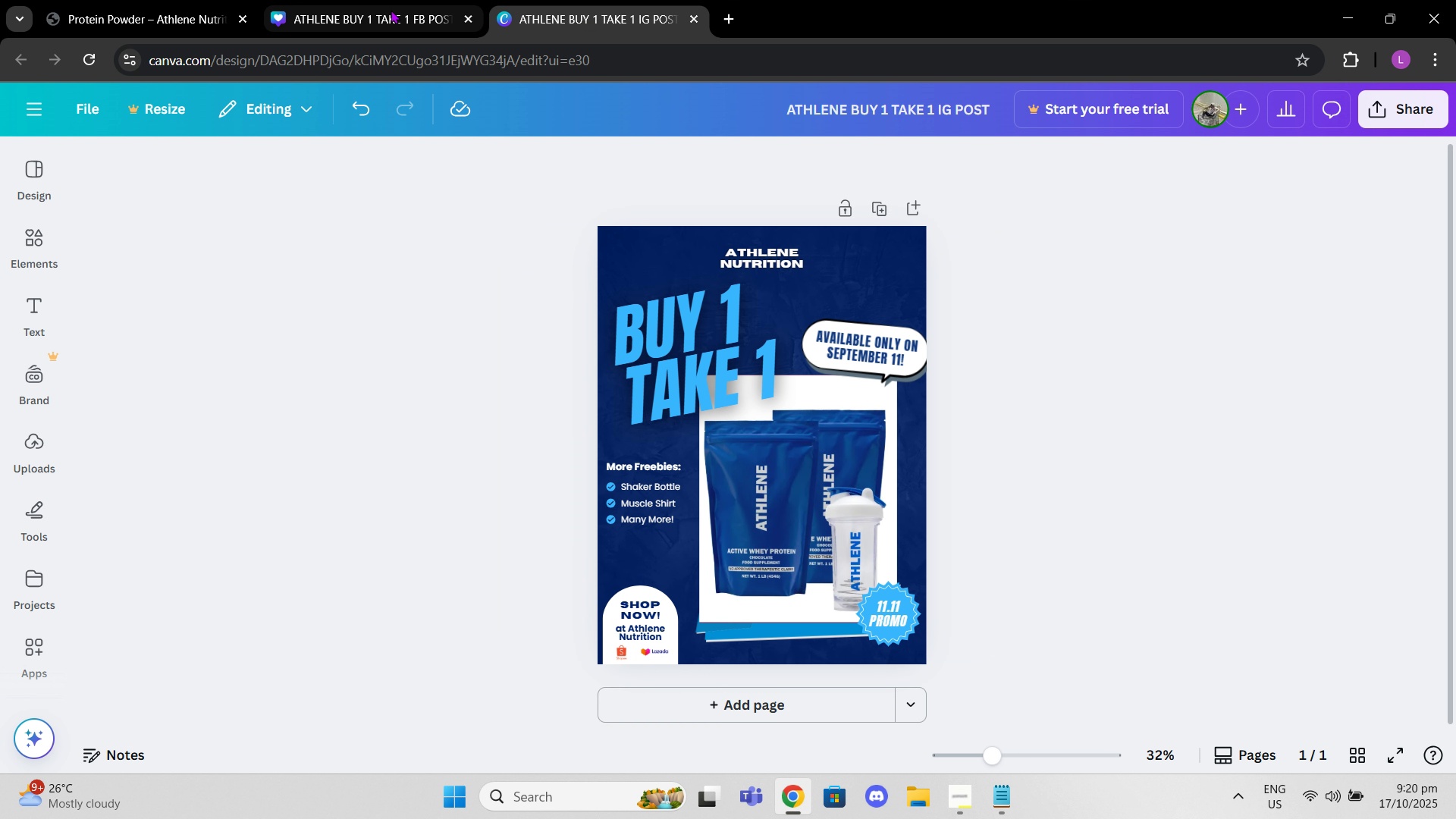 
left_click([393, 6])
 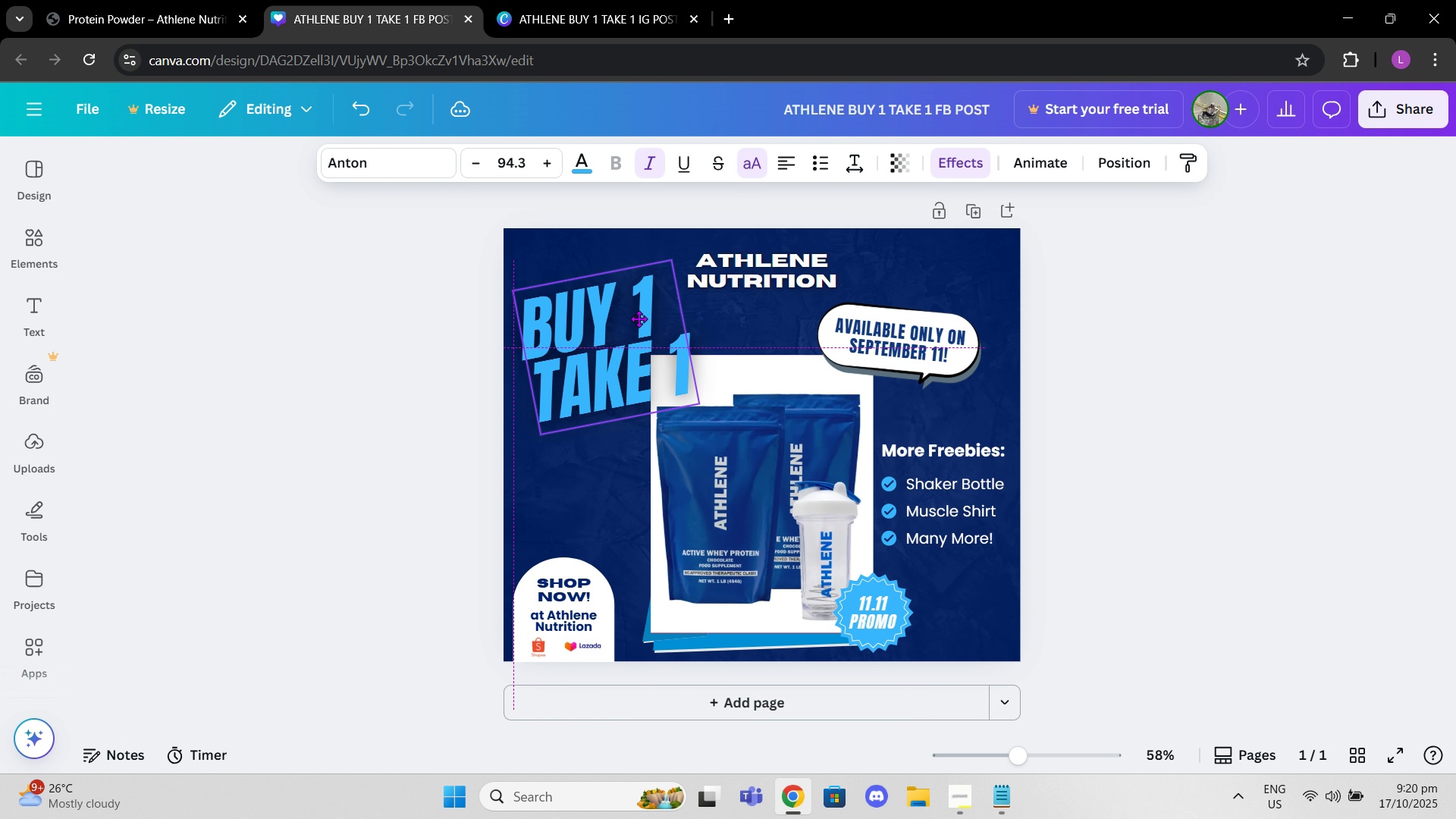 
wait(6.23)
 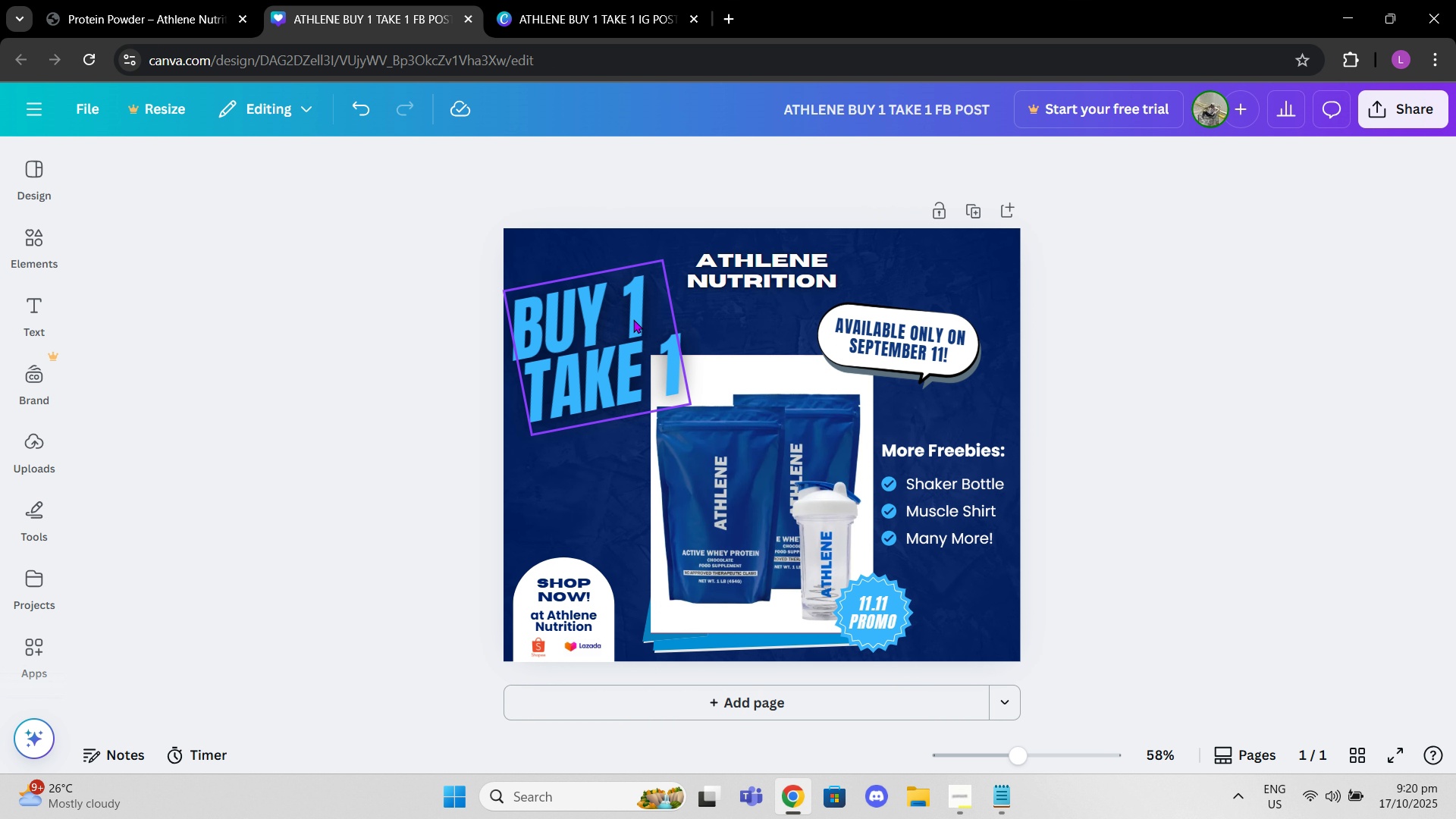 
left_click([485, 318])
 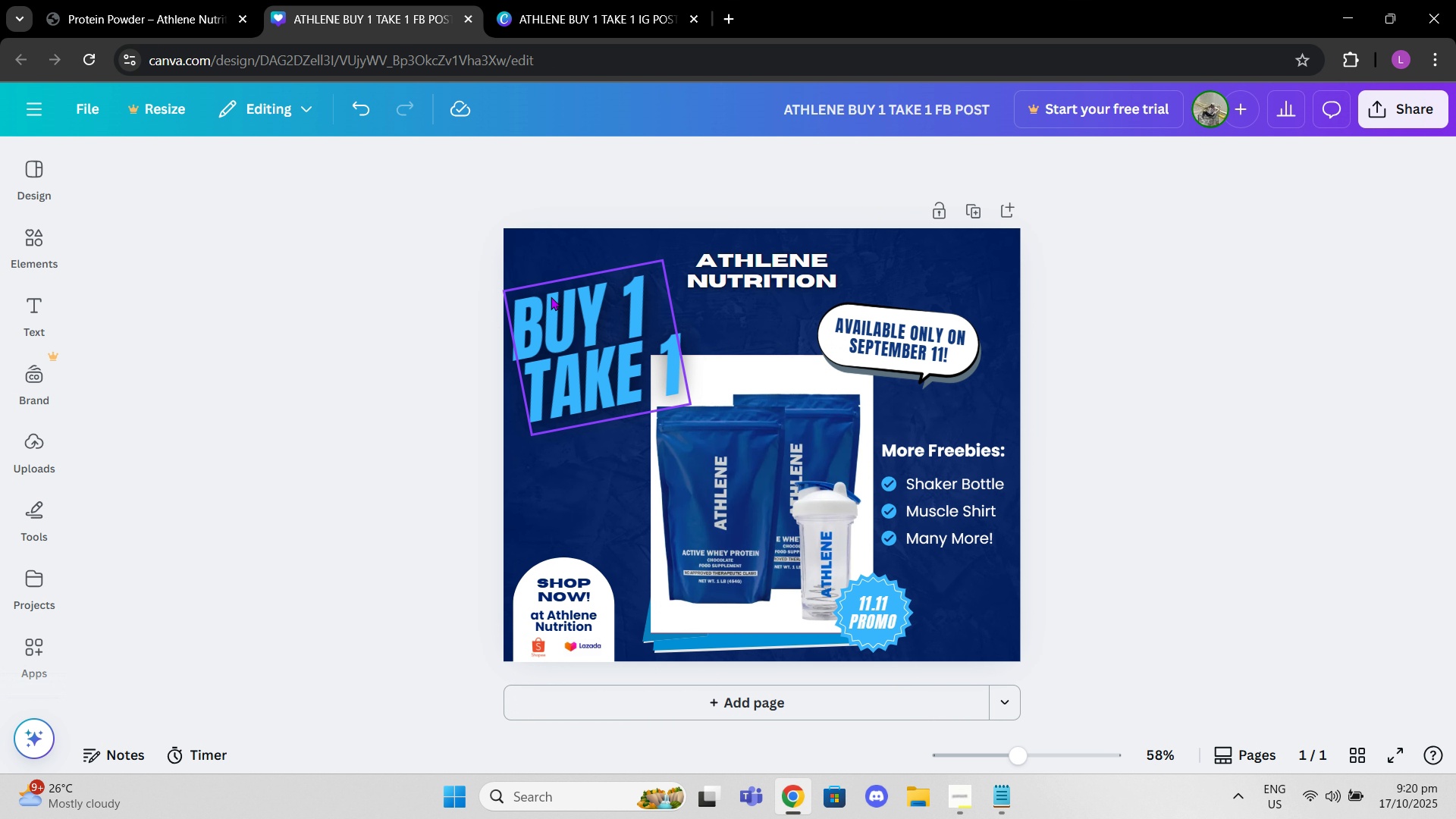 
left_click([560, 284])
 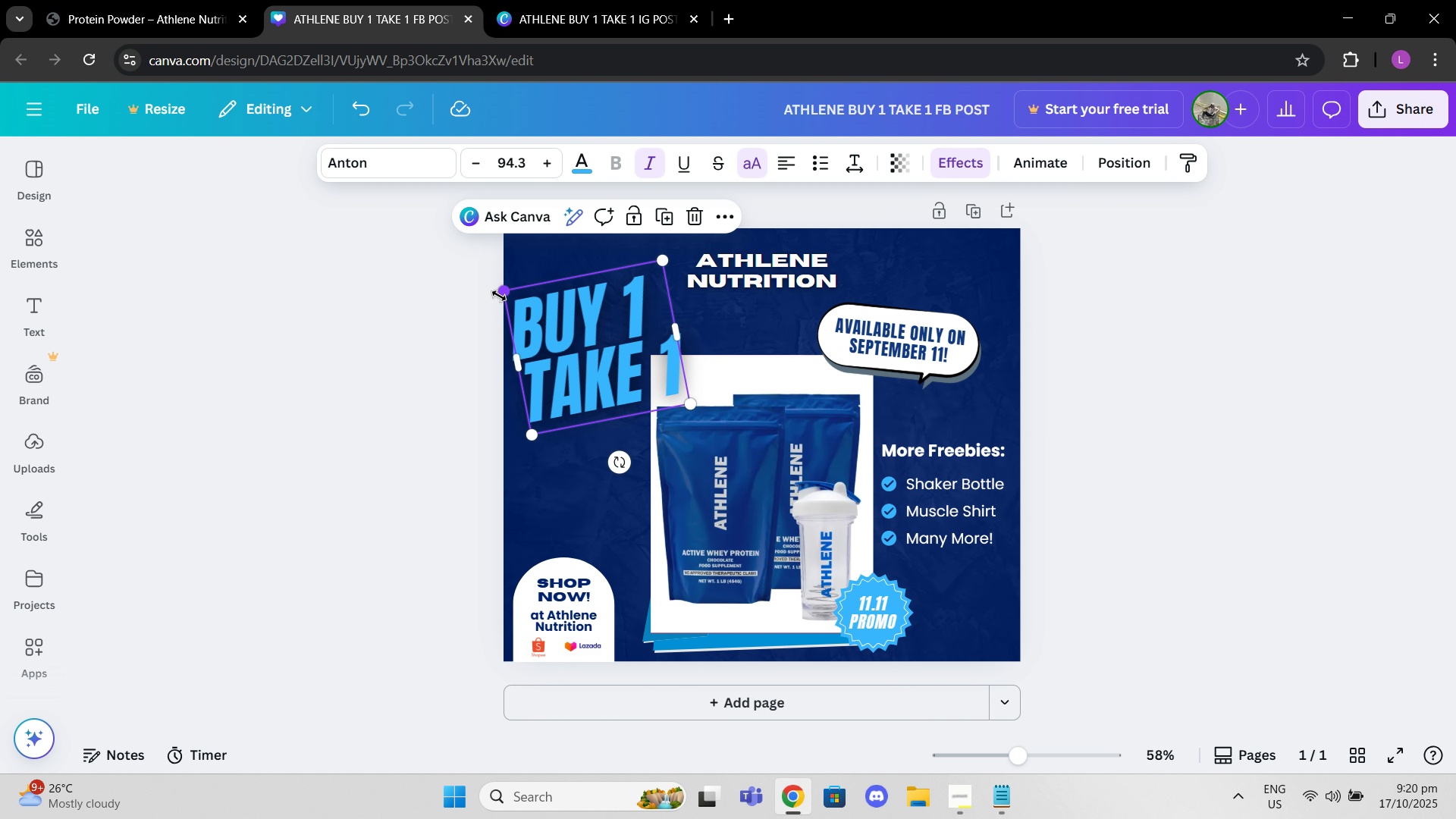 
left_click_drag(start_coordinate=[499, 296], to_coordinate=[514, 306])
 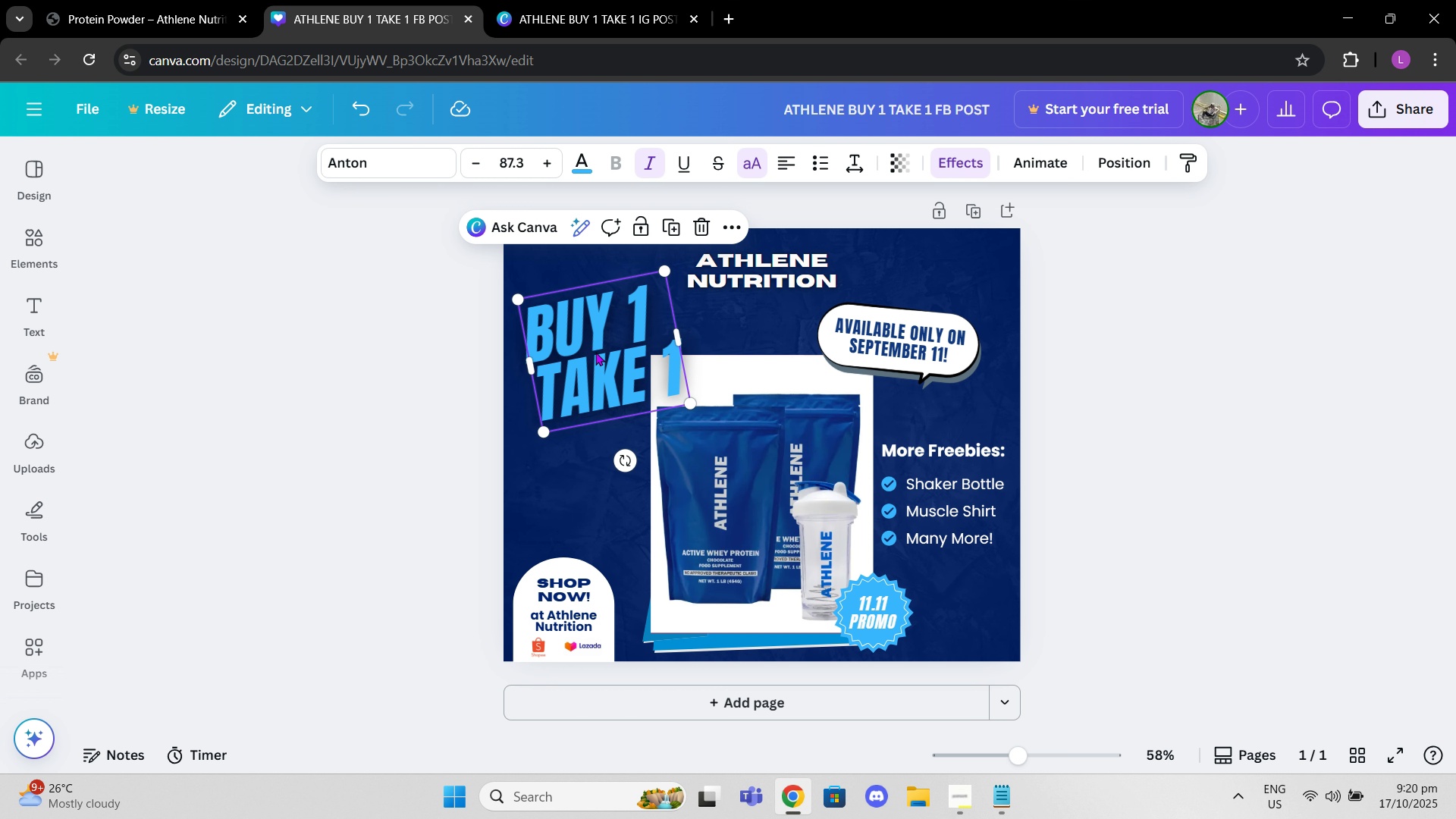 
left_click_drag(start_coordinate=[595, 352], to_coordinate=[588, 348])
 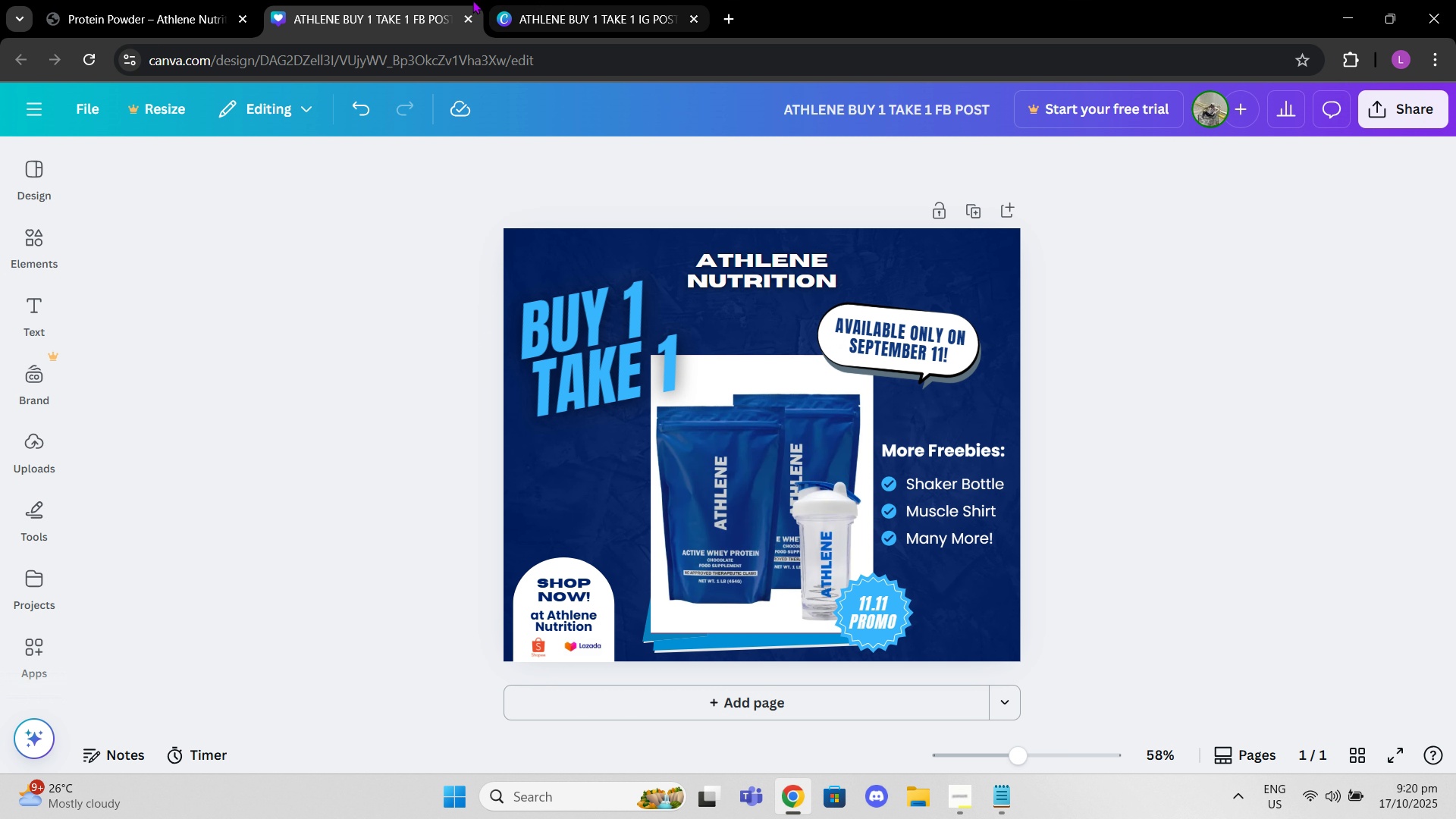 
left_click([149, 0])